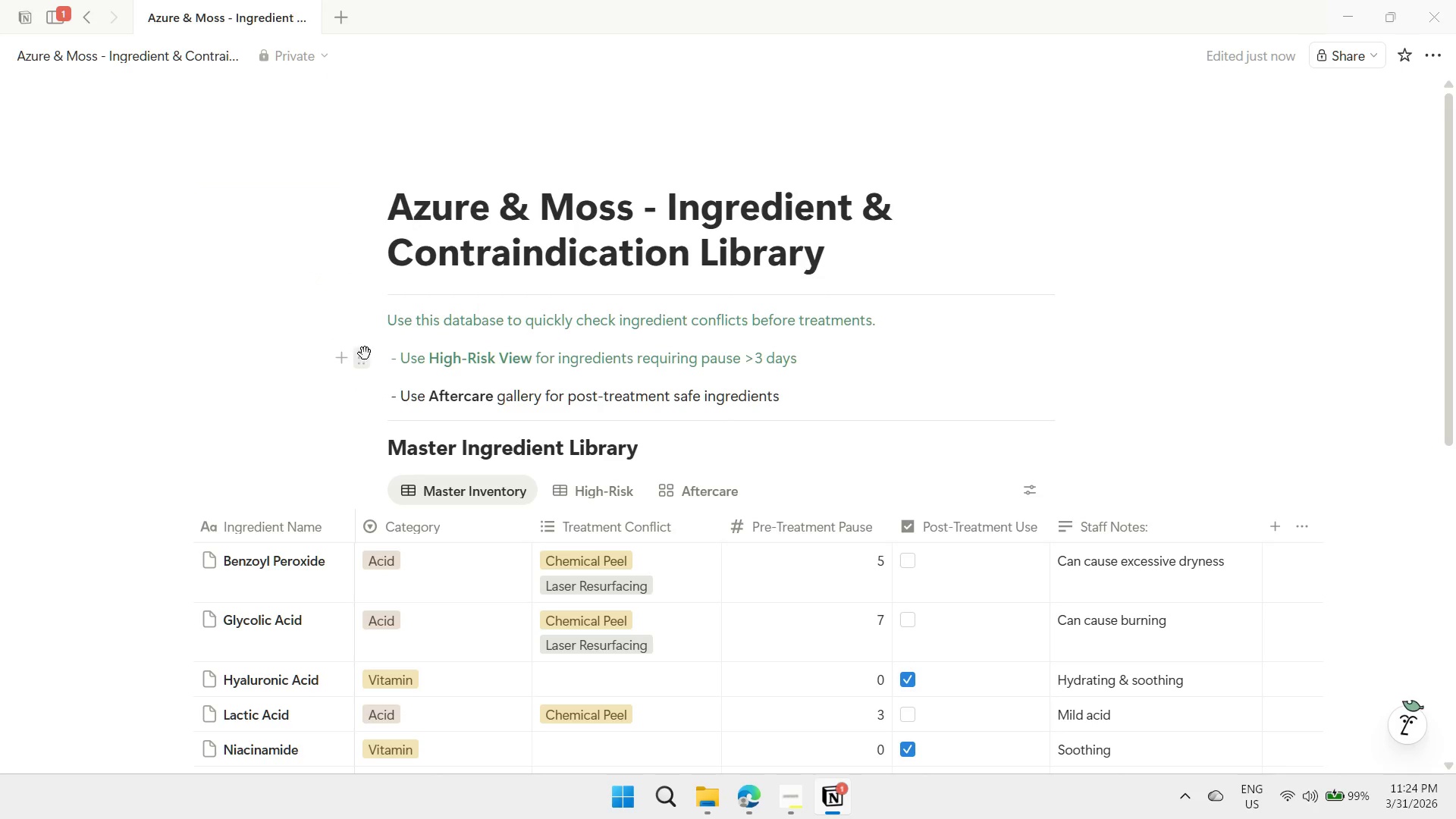 
left_click([359, 363])
 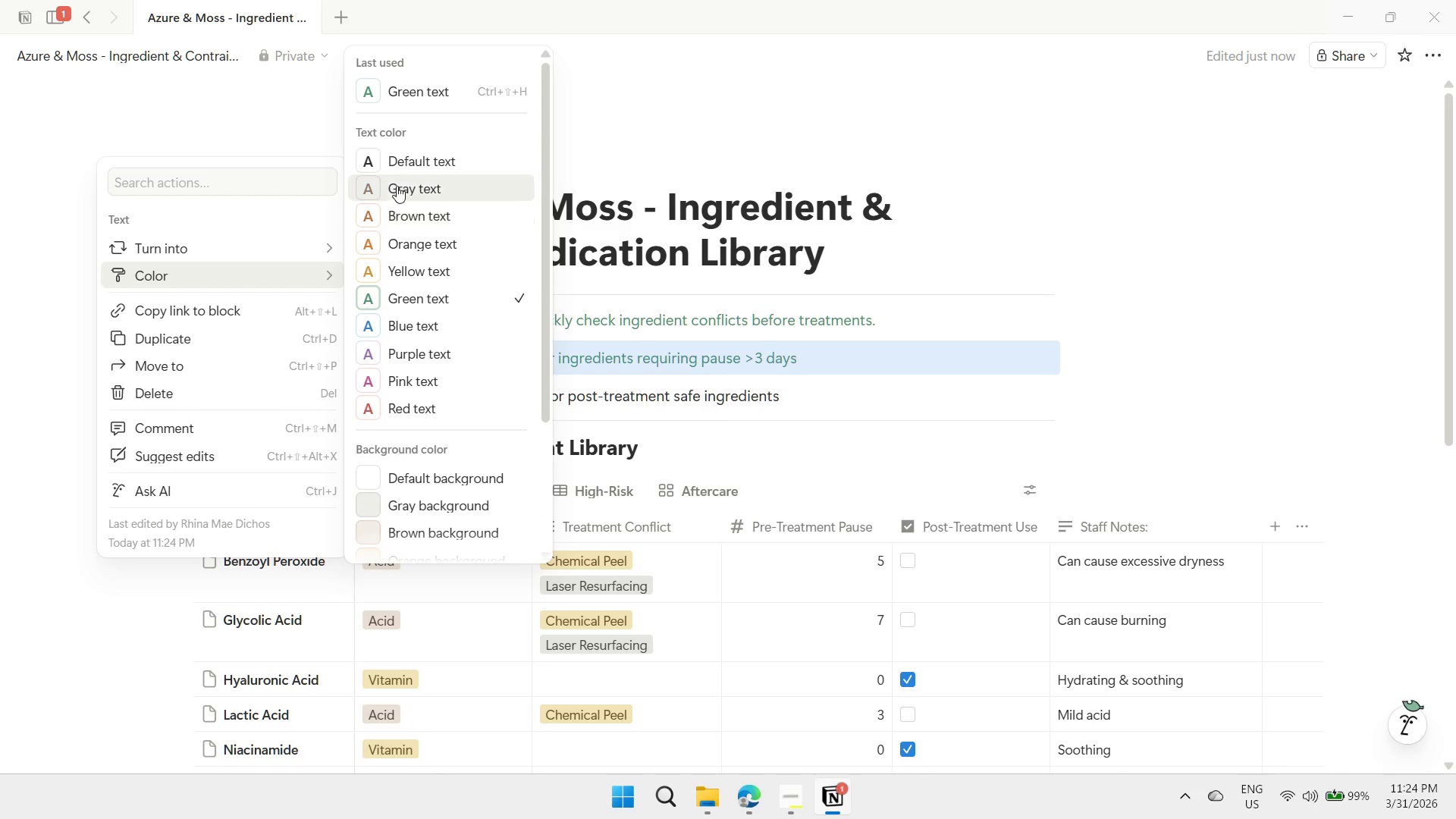 
left_click([381, 215])
 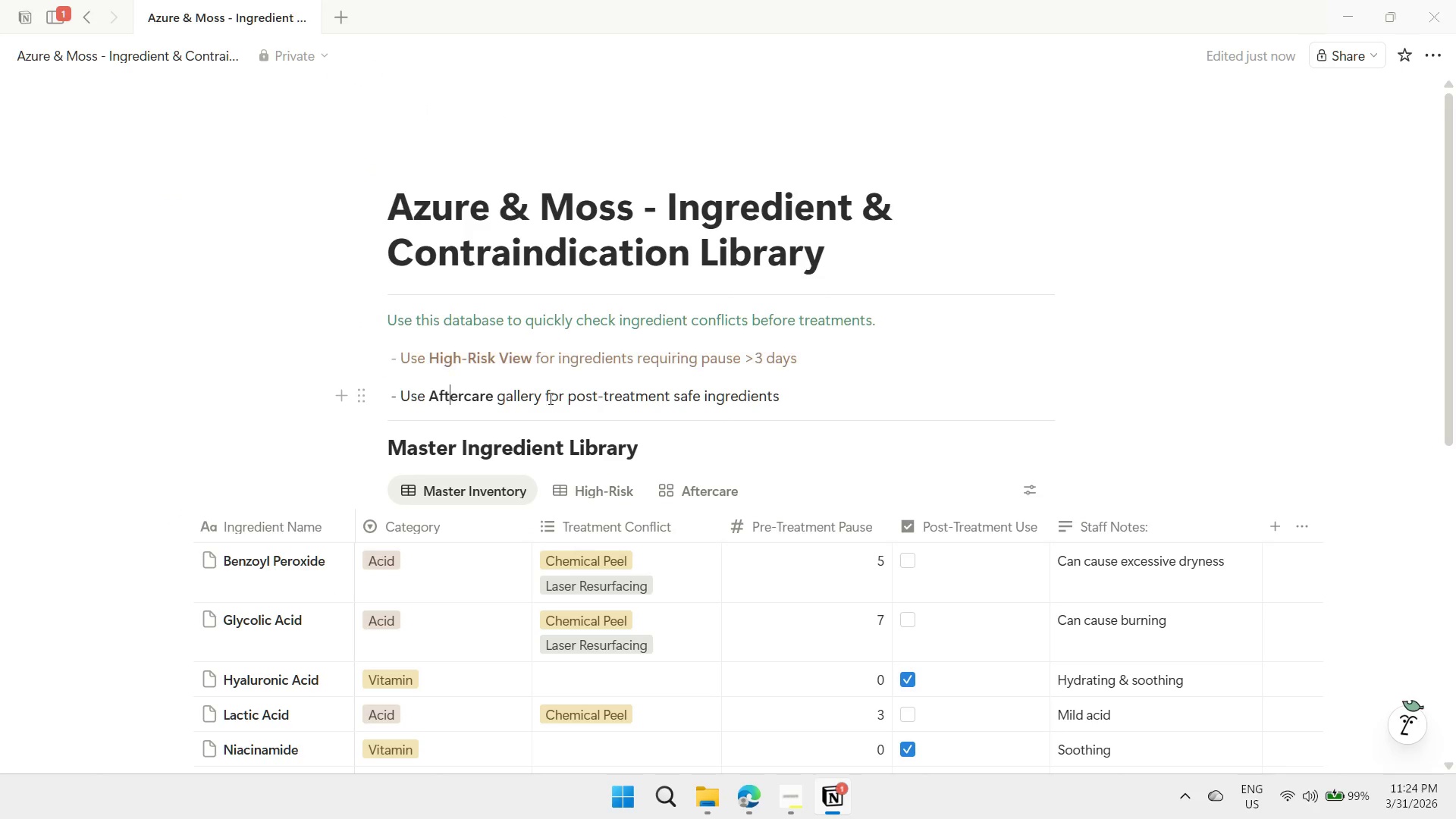 
double_click([962, 397])
 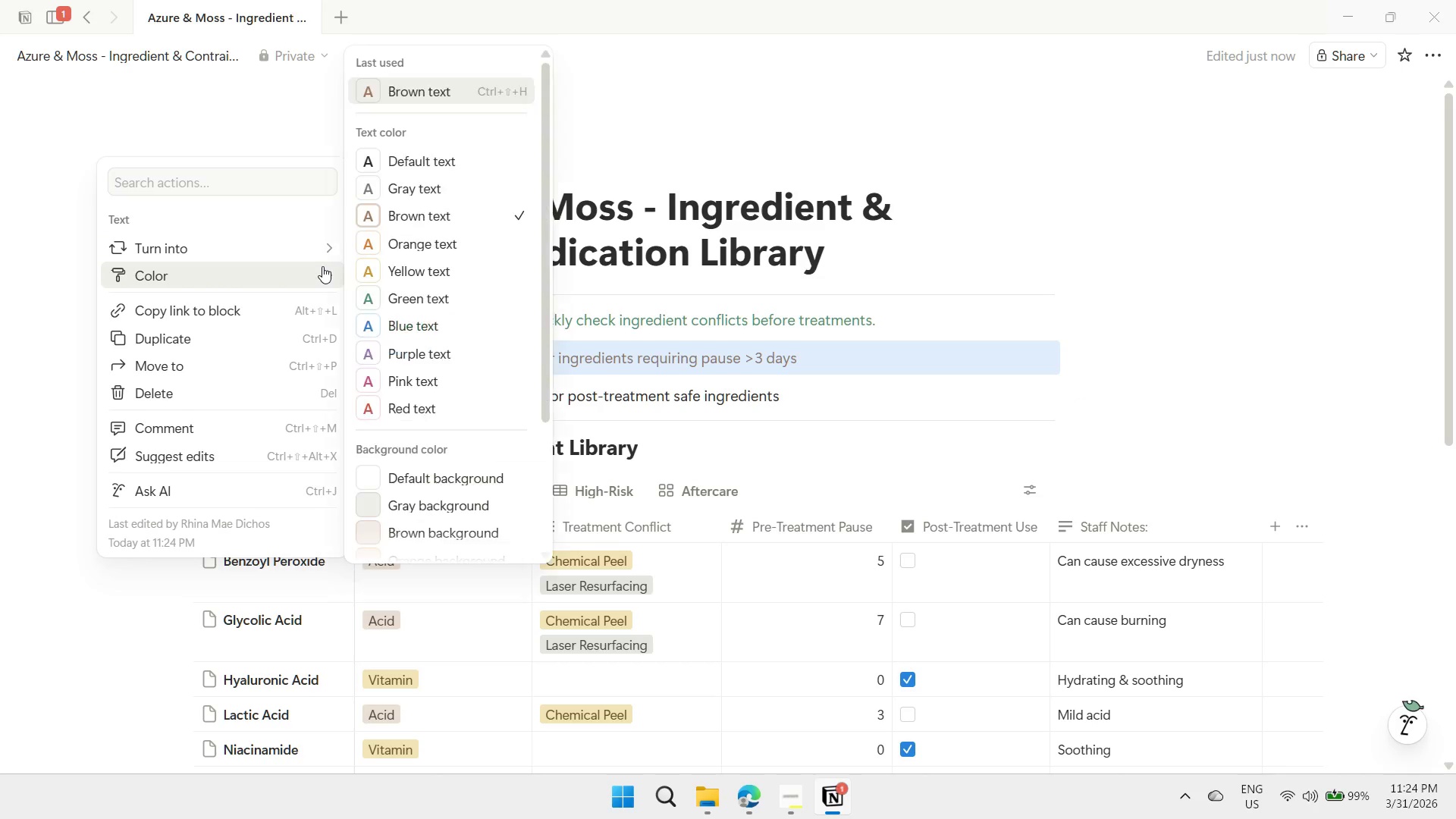 
left_click([409, 185])
 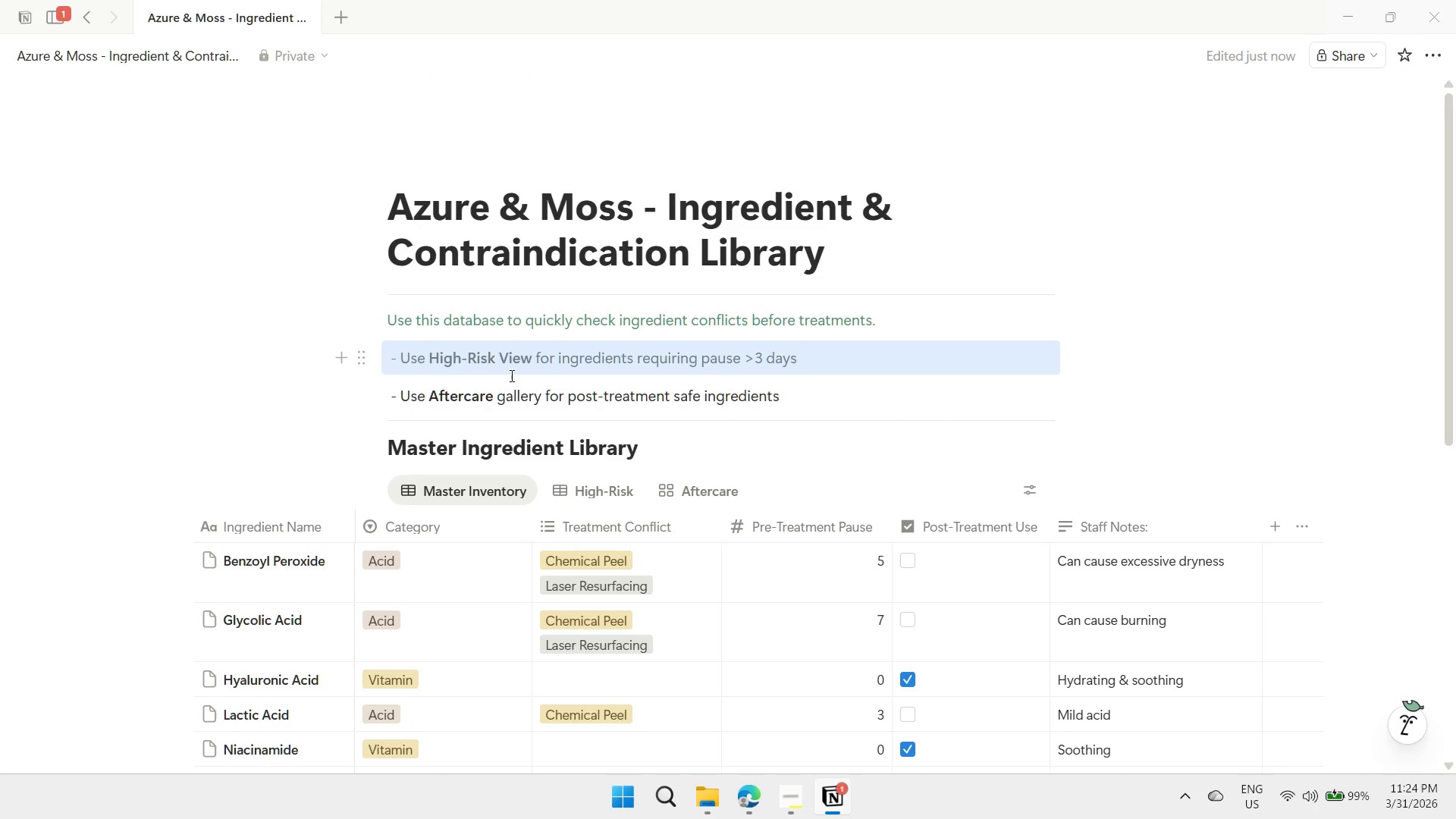 
left_click([505, 400])
 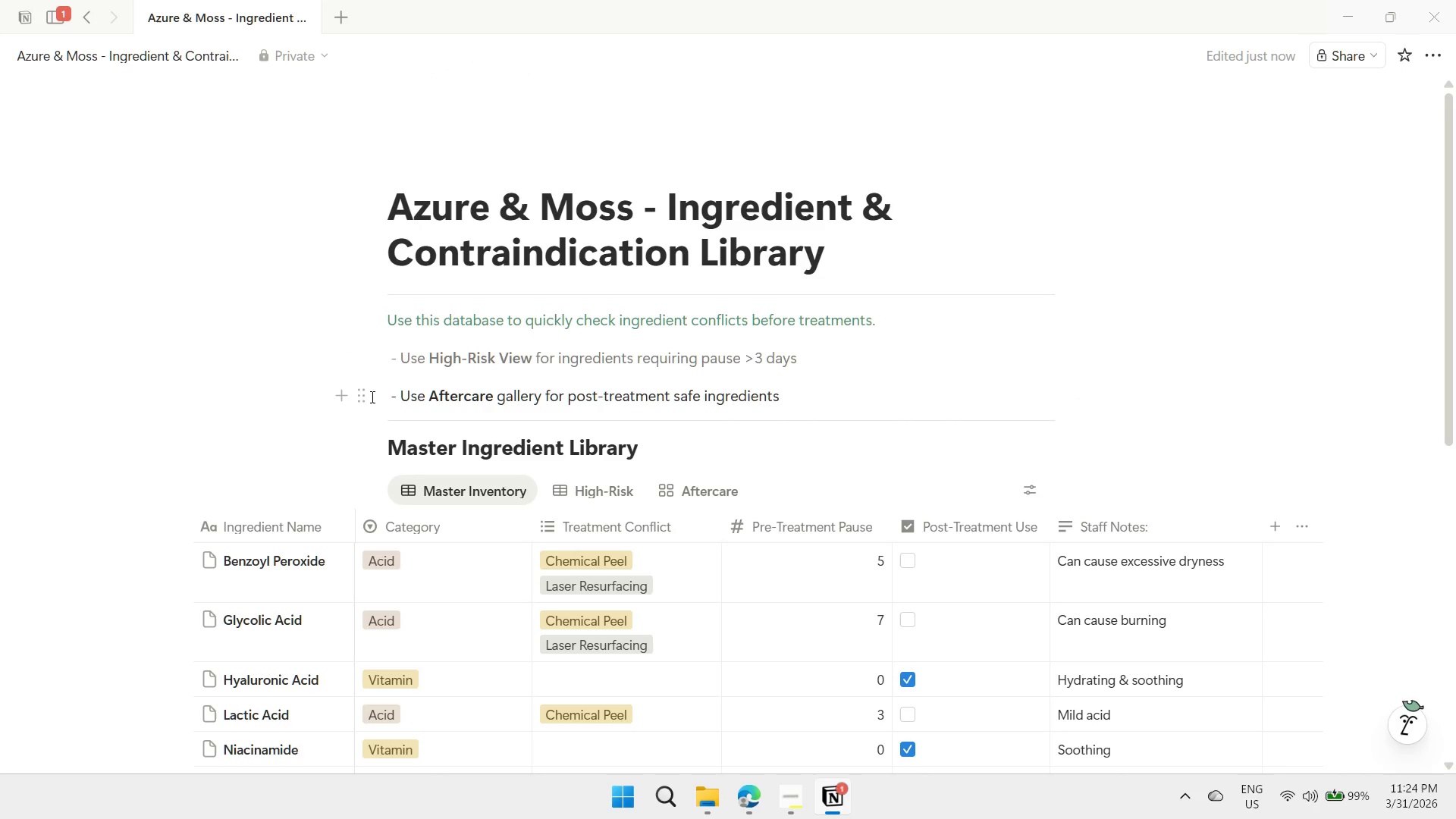 
left_click([362, 397])
 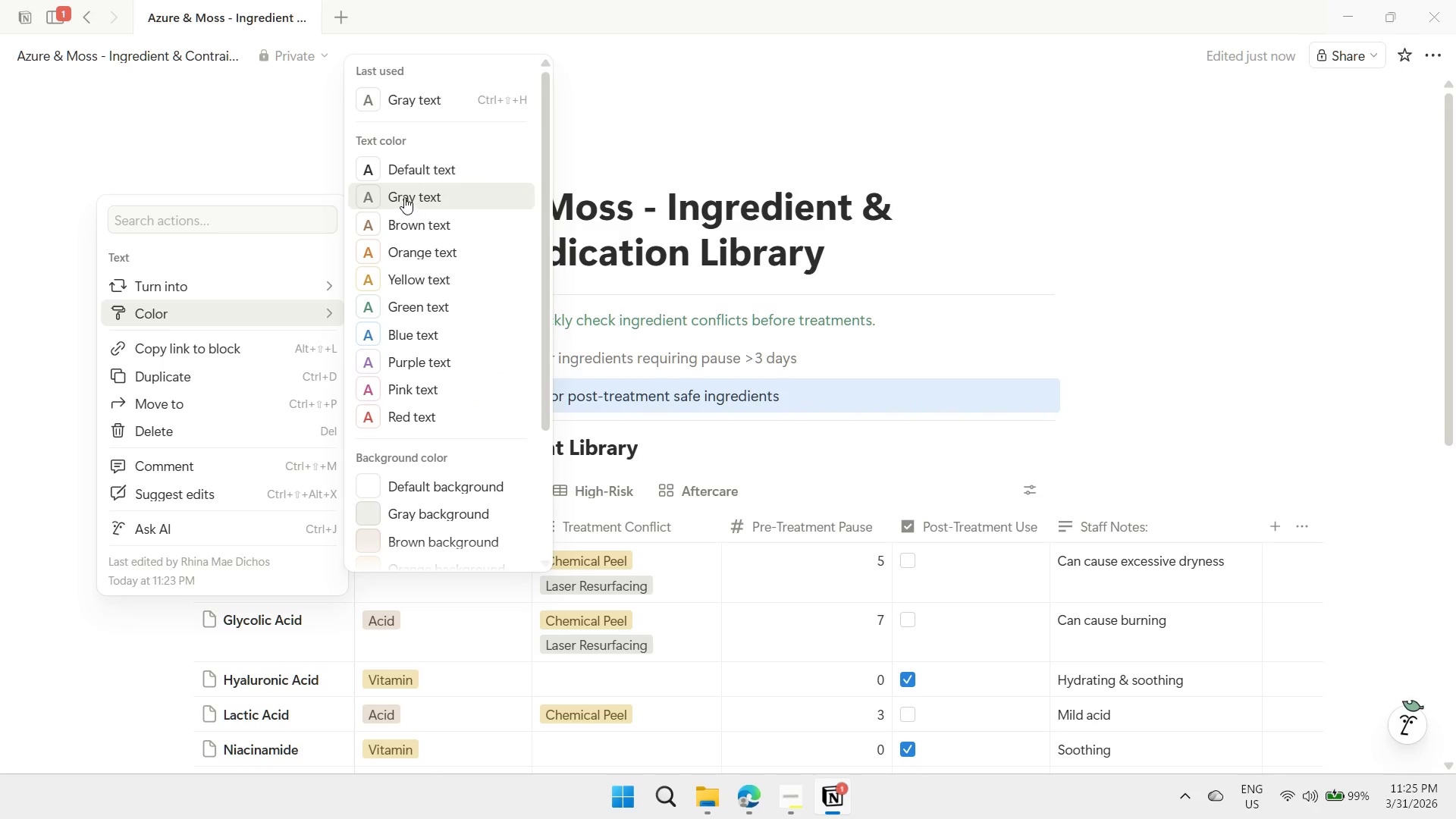 
left_click([404, 197])
 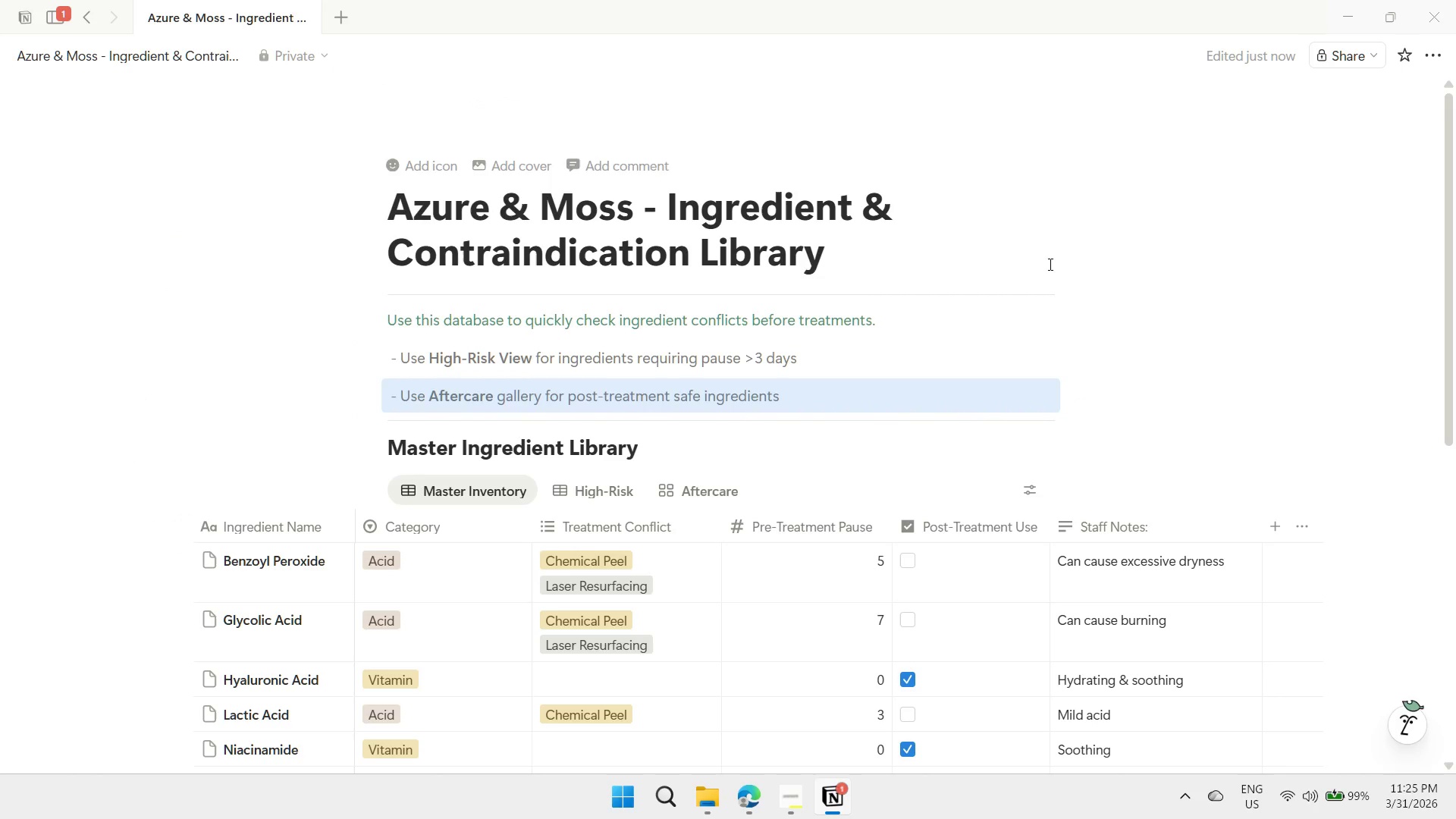 
left_click([1155, 320])
 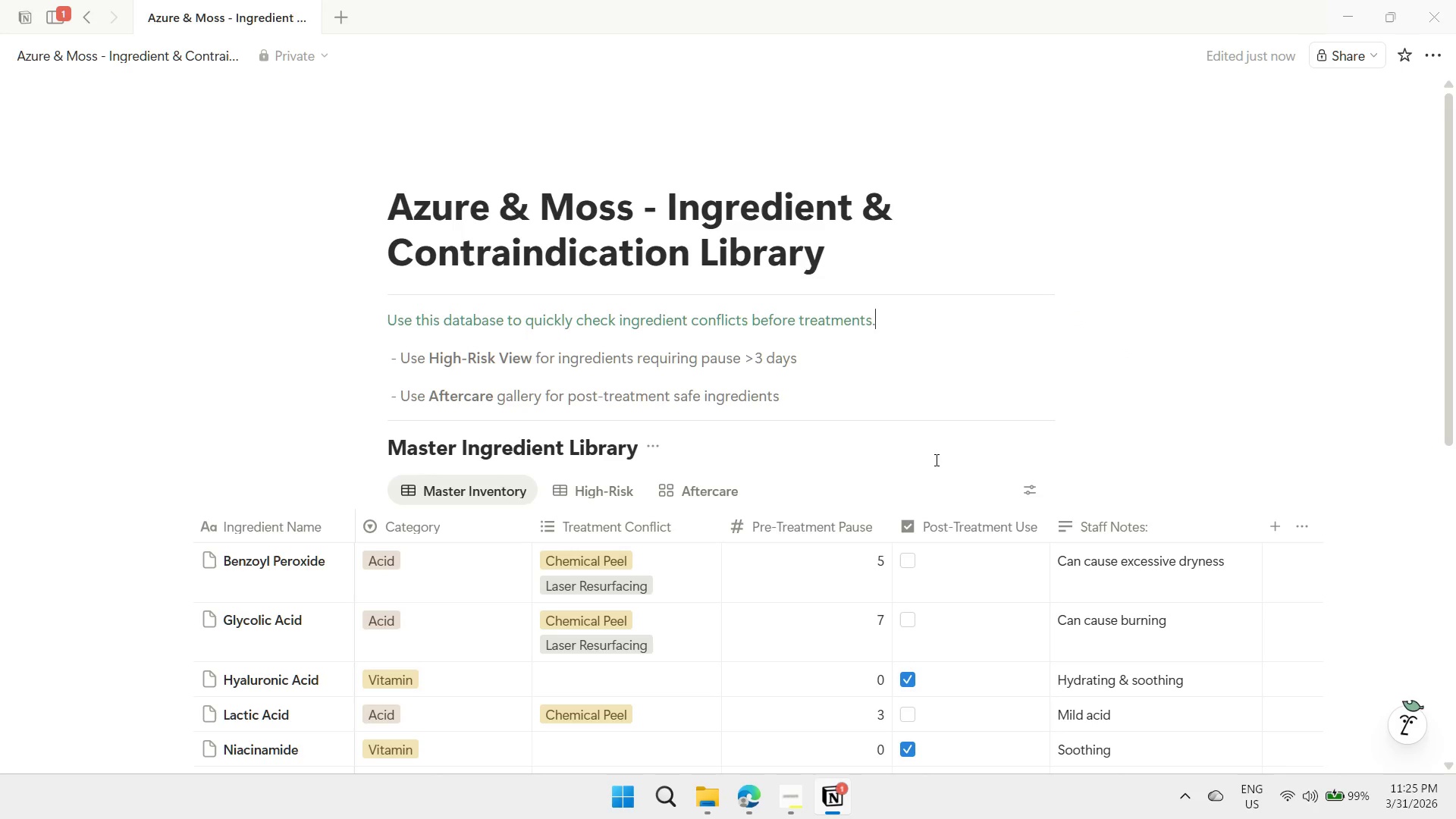 
scroll: coordinate [919, 463], scroll_direction: down, amount: 1.0
 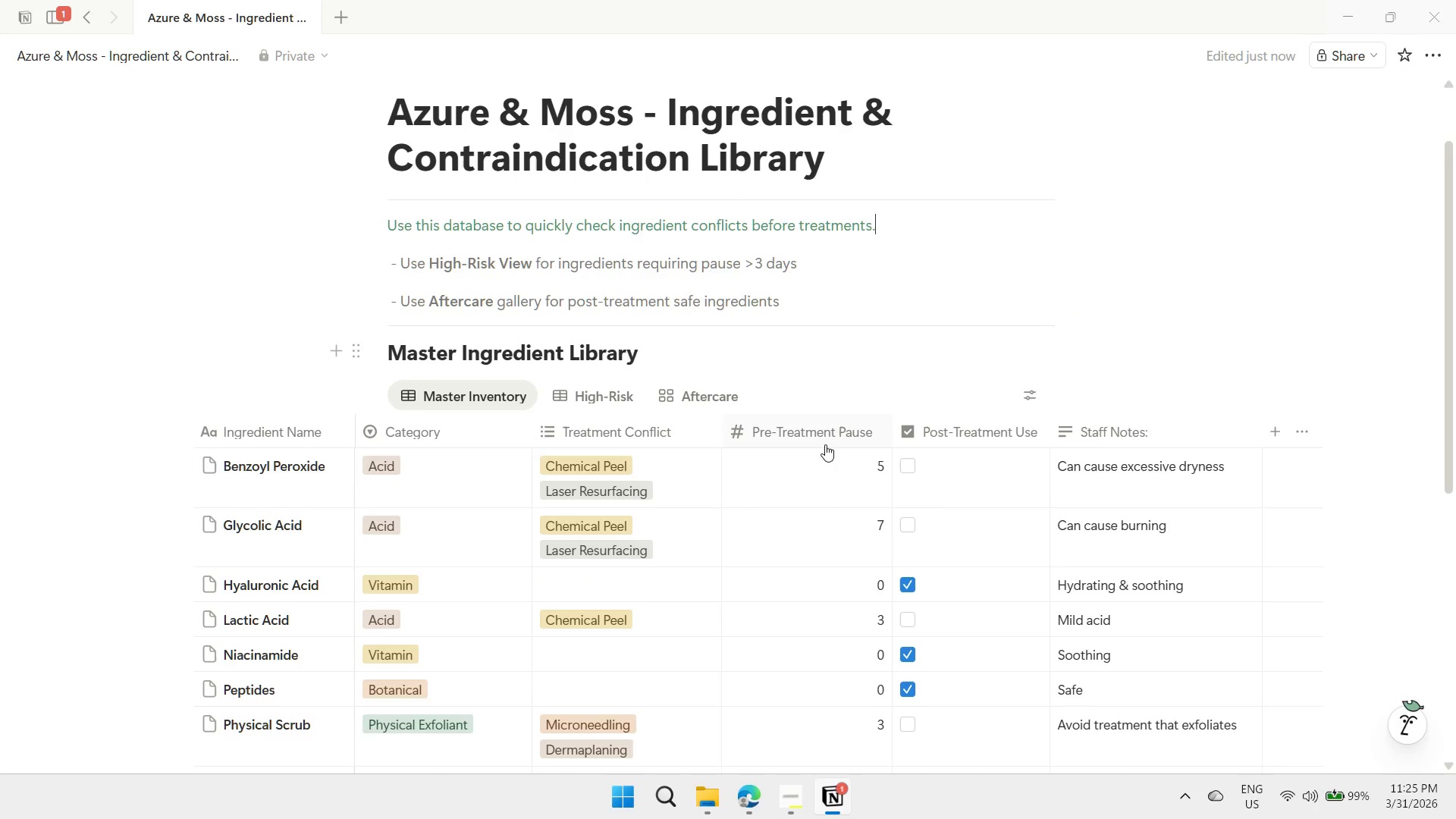 
scroll: coordinate [817, 449], scroll_direction: up, amount: 1.0
 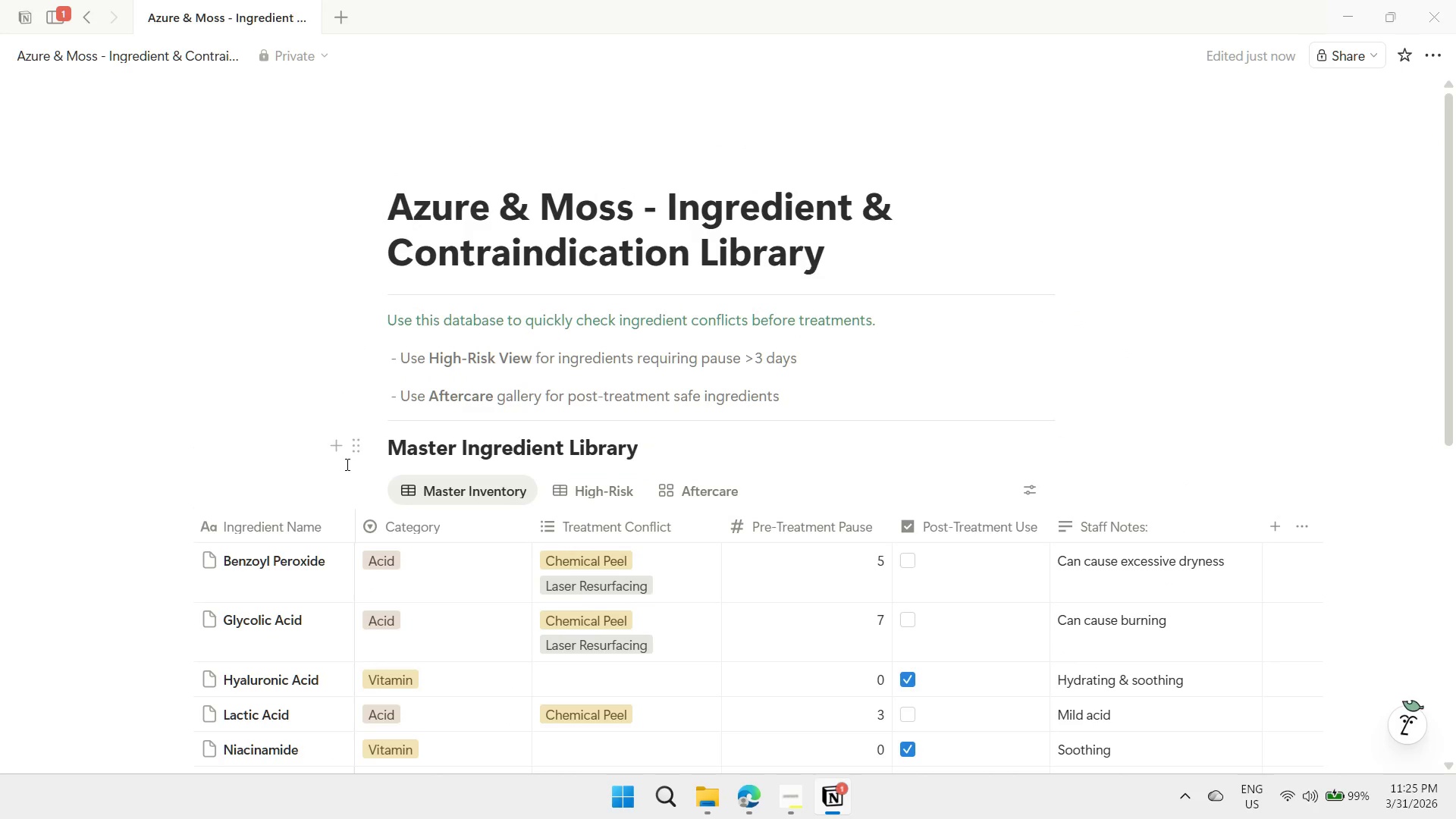 
left_click([357, 450])
 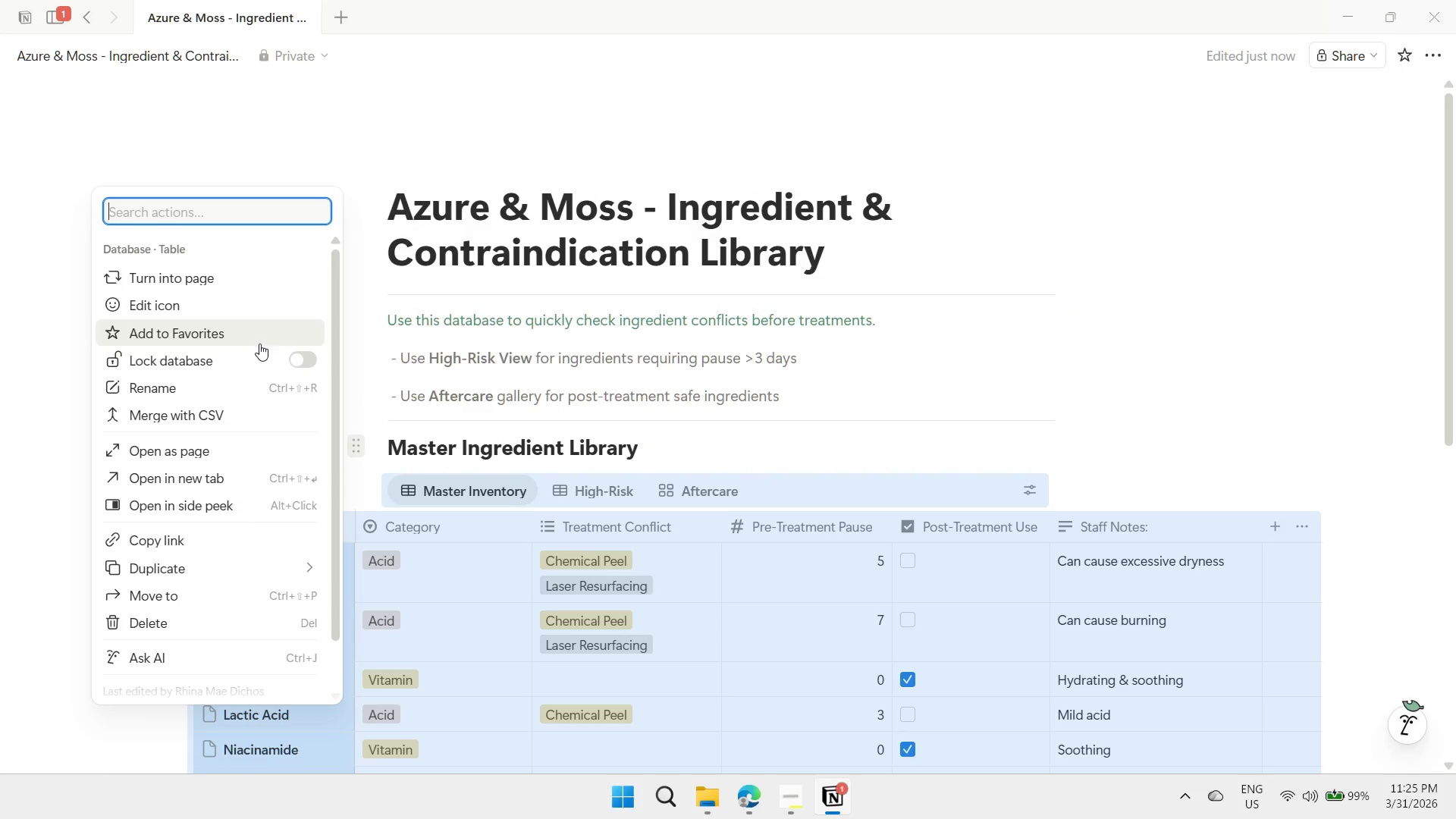 
mouse_move([251, 406])
 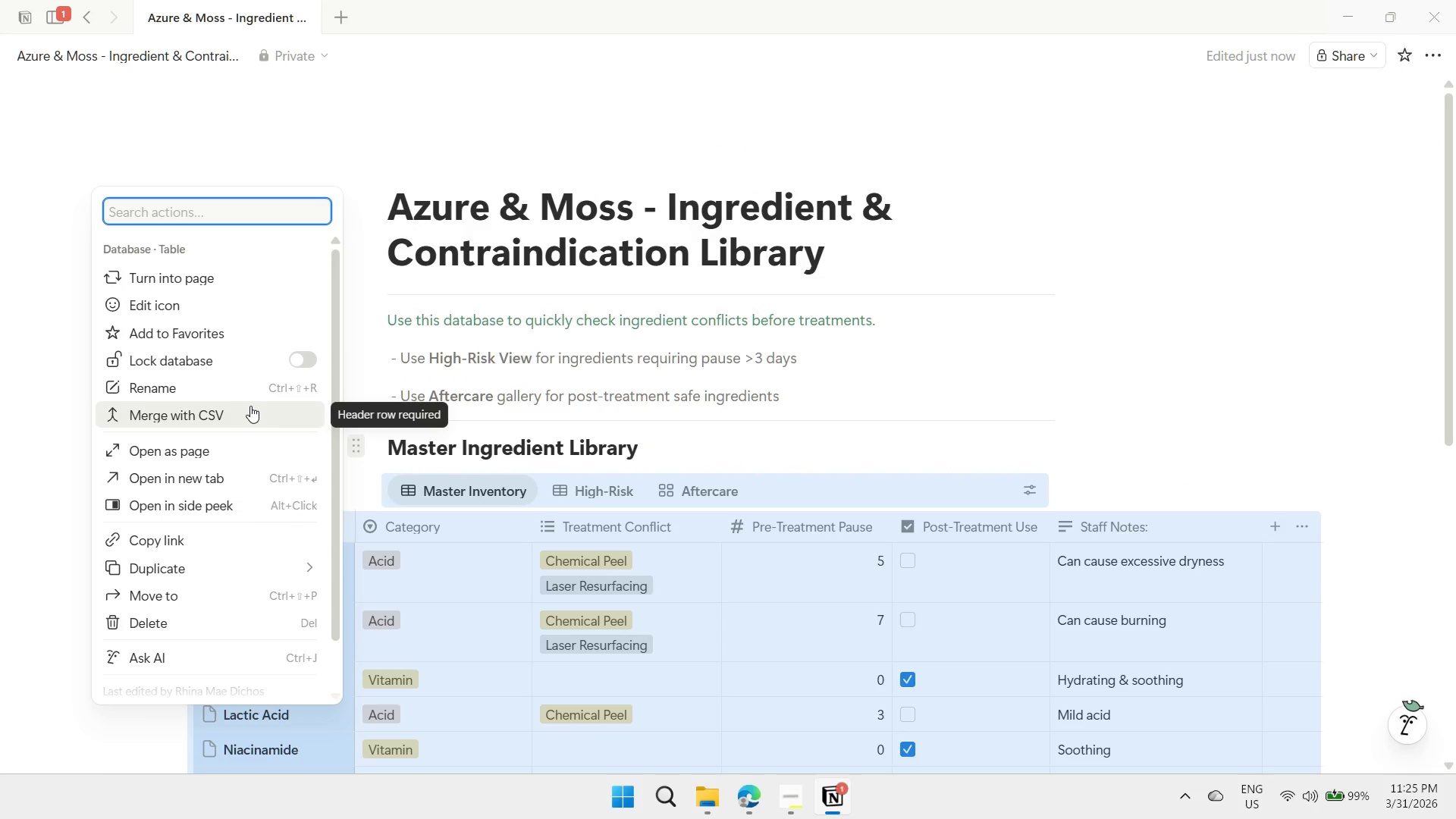 
mouse_move([273, 387])
 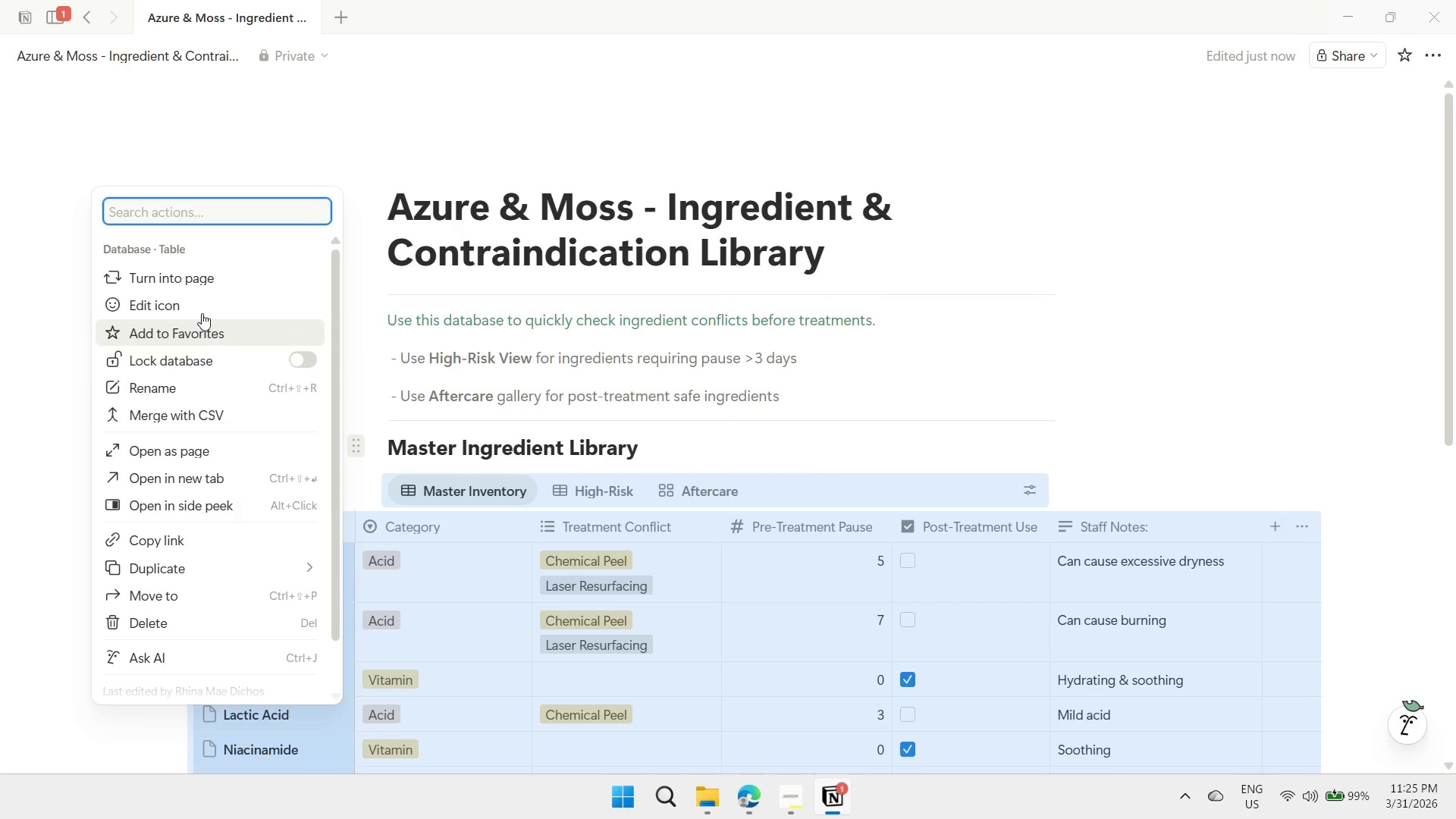 
left_click([184, 306])
 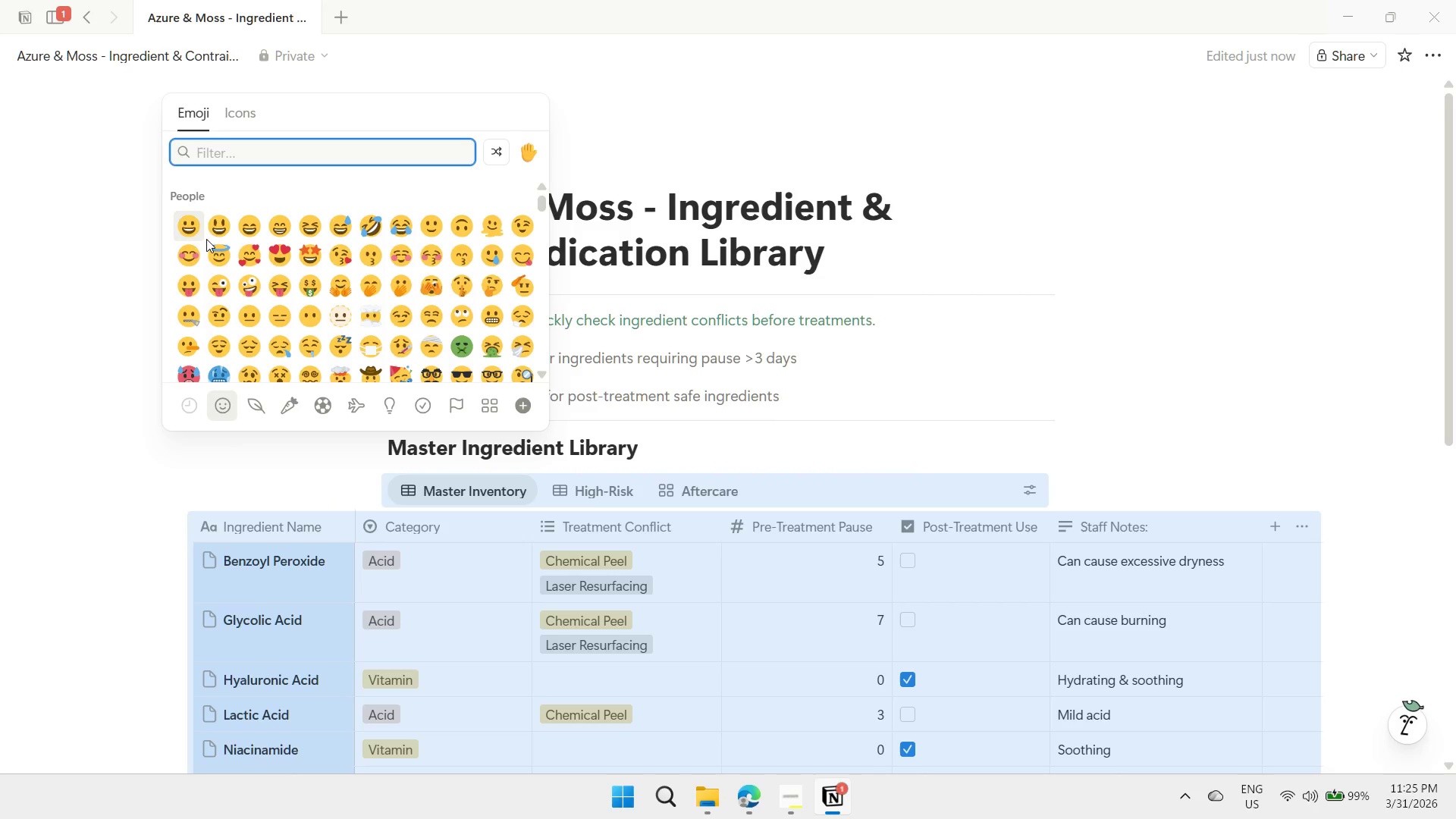 
scroll: coordinate [398, 270], scroll_direction: down, amount: 1.0